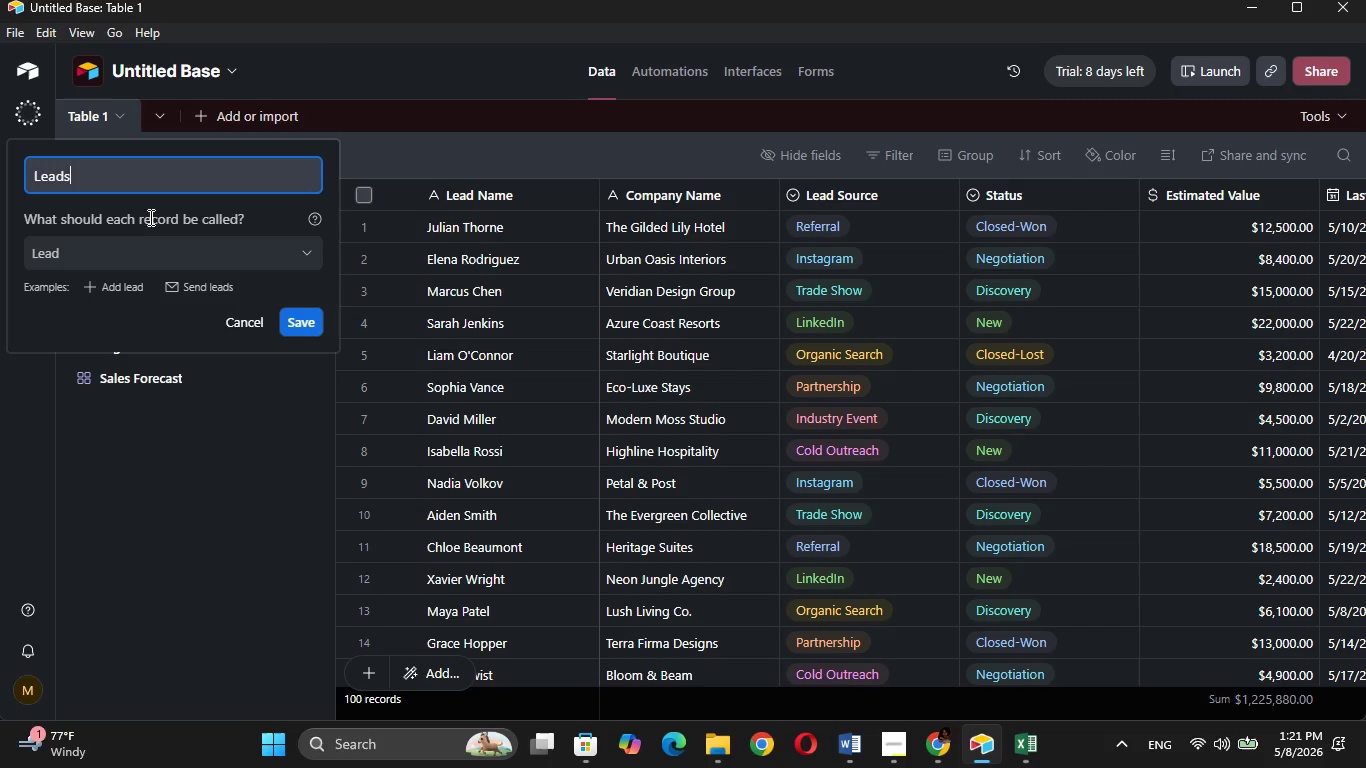 
key(Enter)
 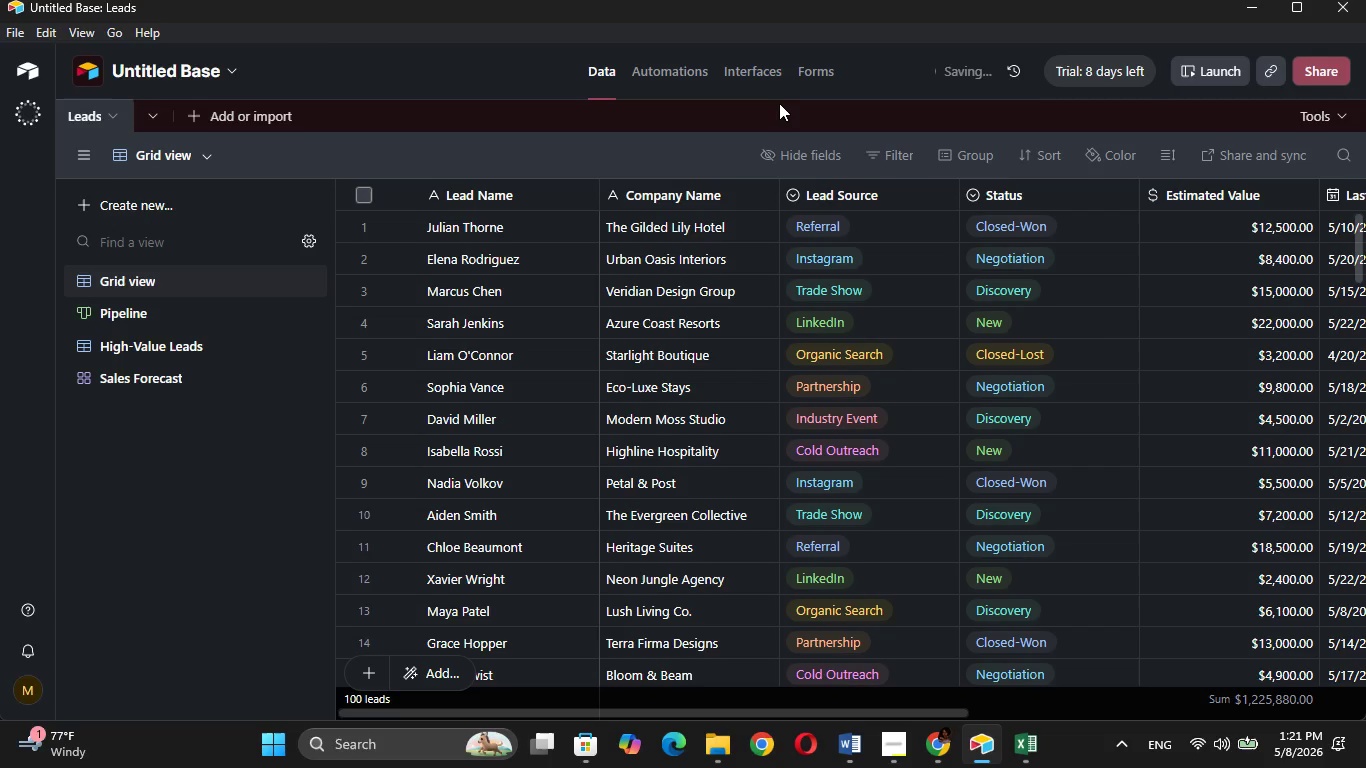 
left_click([778, 76])
 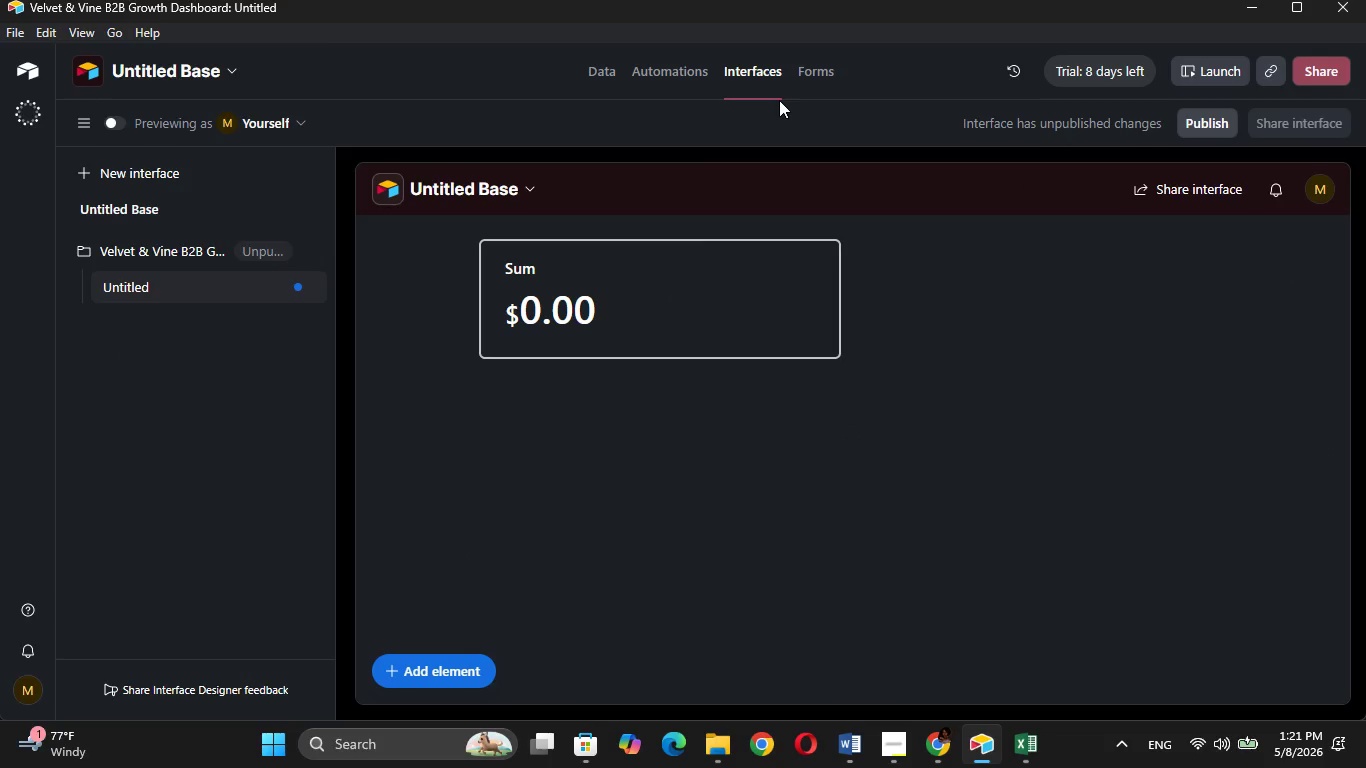 
wait(30.38)
 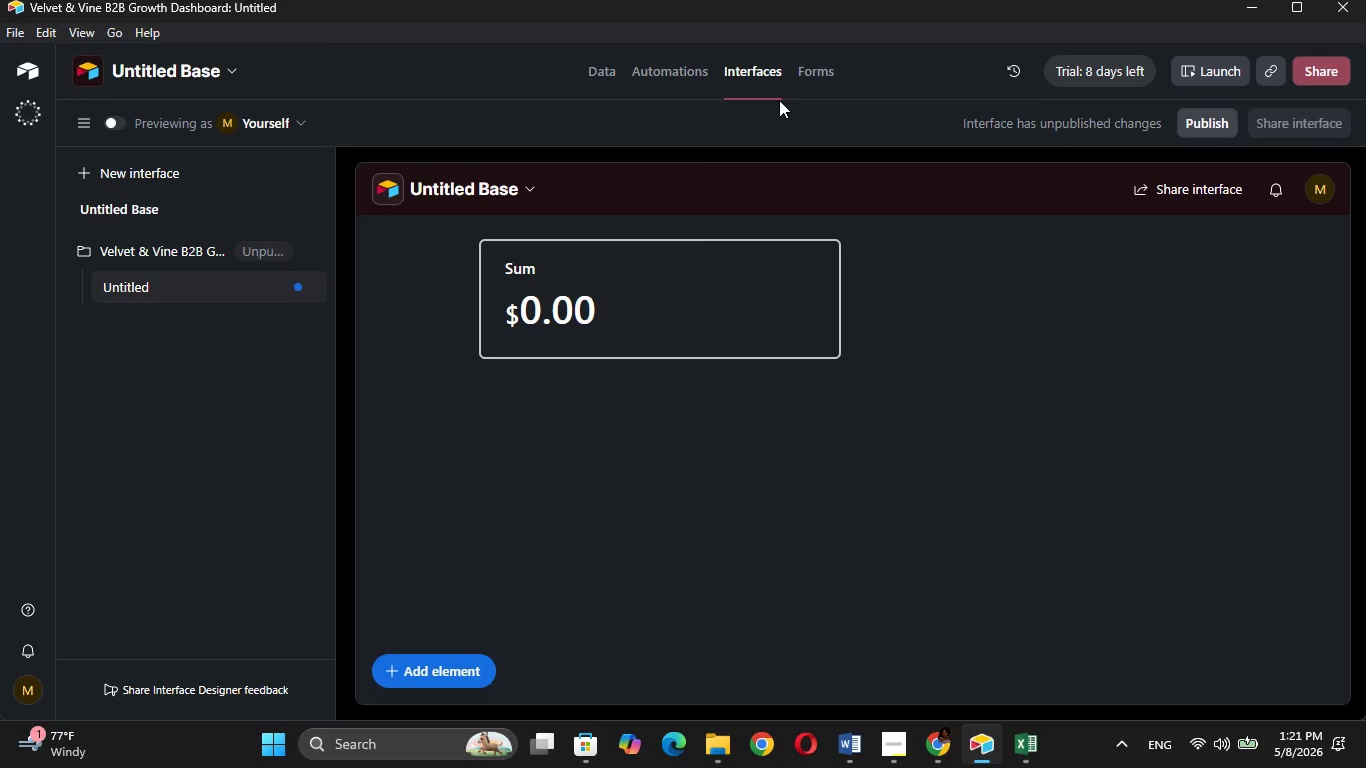 
double_click([683, 299])
 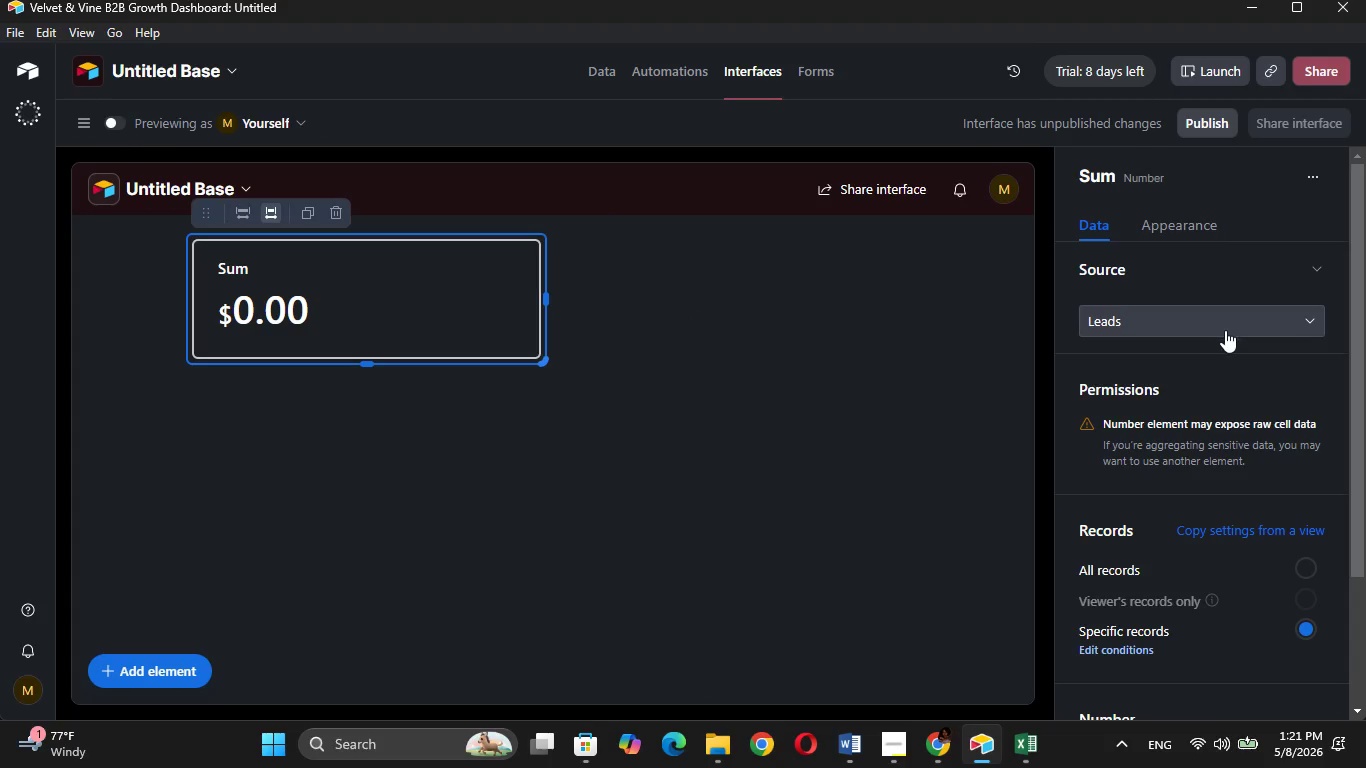 
scroll: coordinate [1238, 471], scroll_direction: down, amount: 2.0
 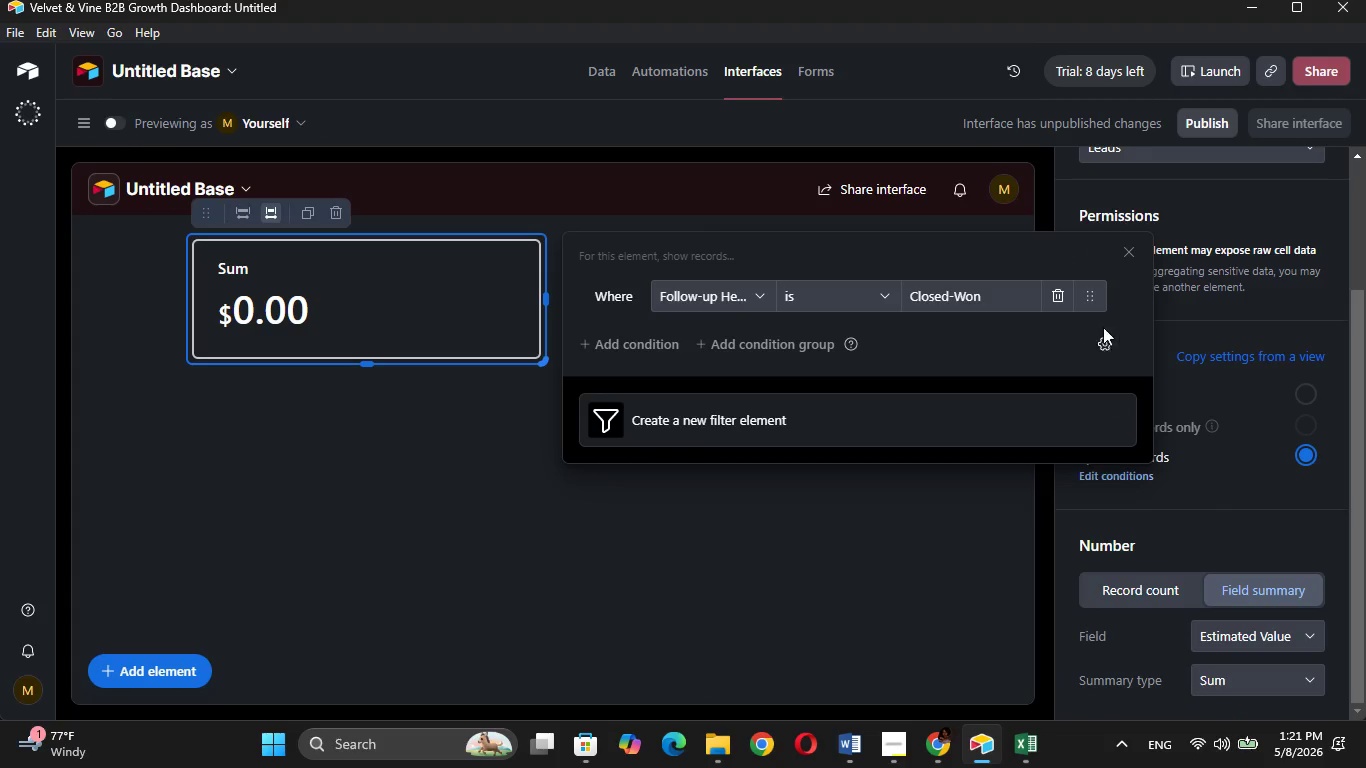 
left_click([1064, 301])
 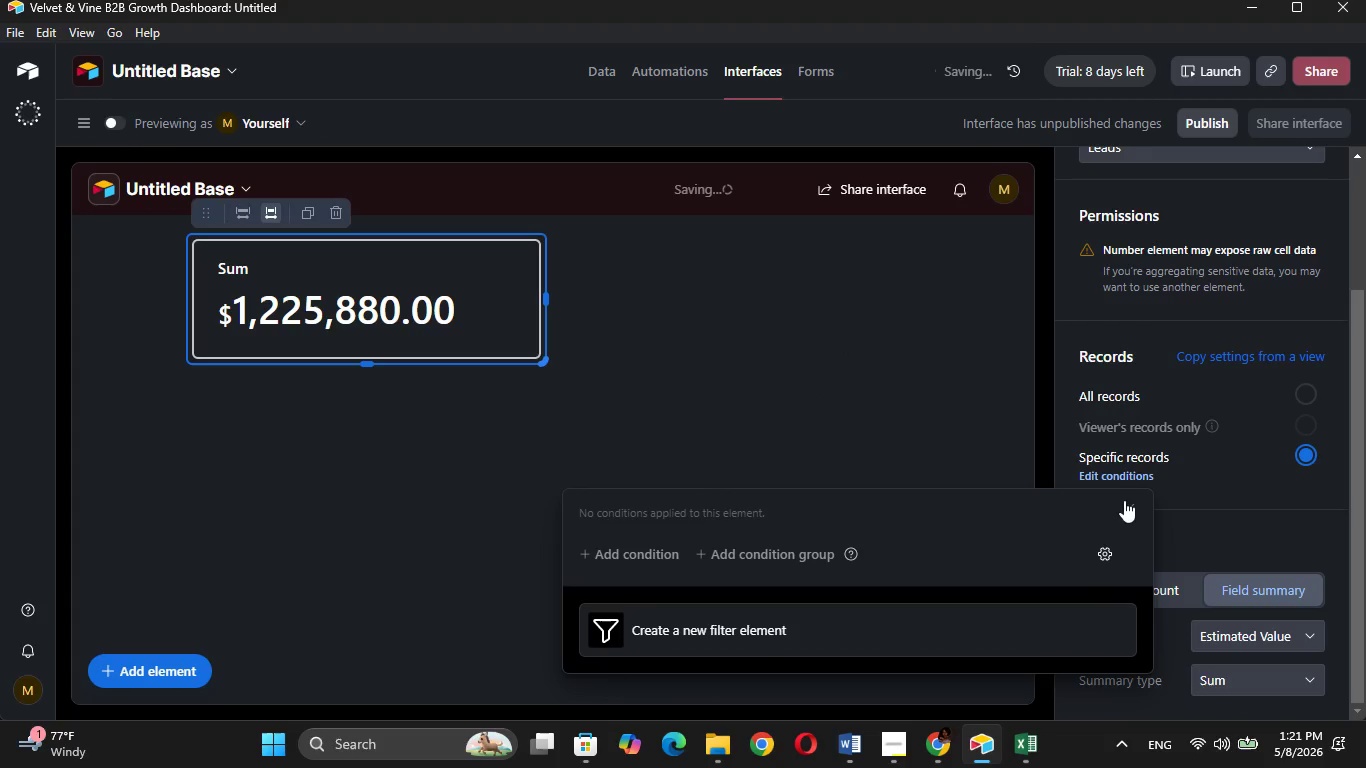 
left_click([1121, 514])
 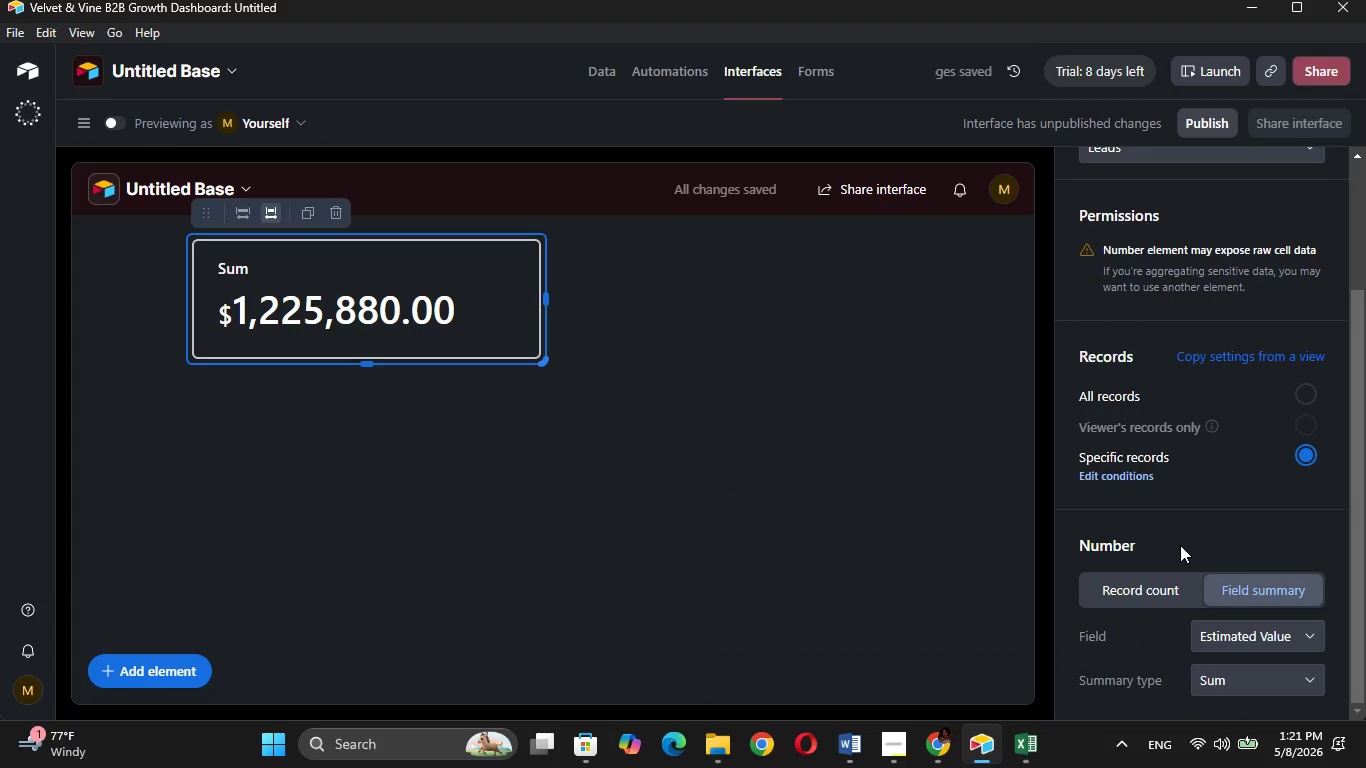 
scroll: coordinate [1180, 545], scroll_direction: down, amount: 1.0
 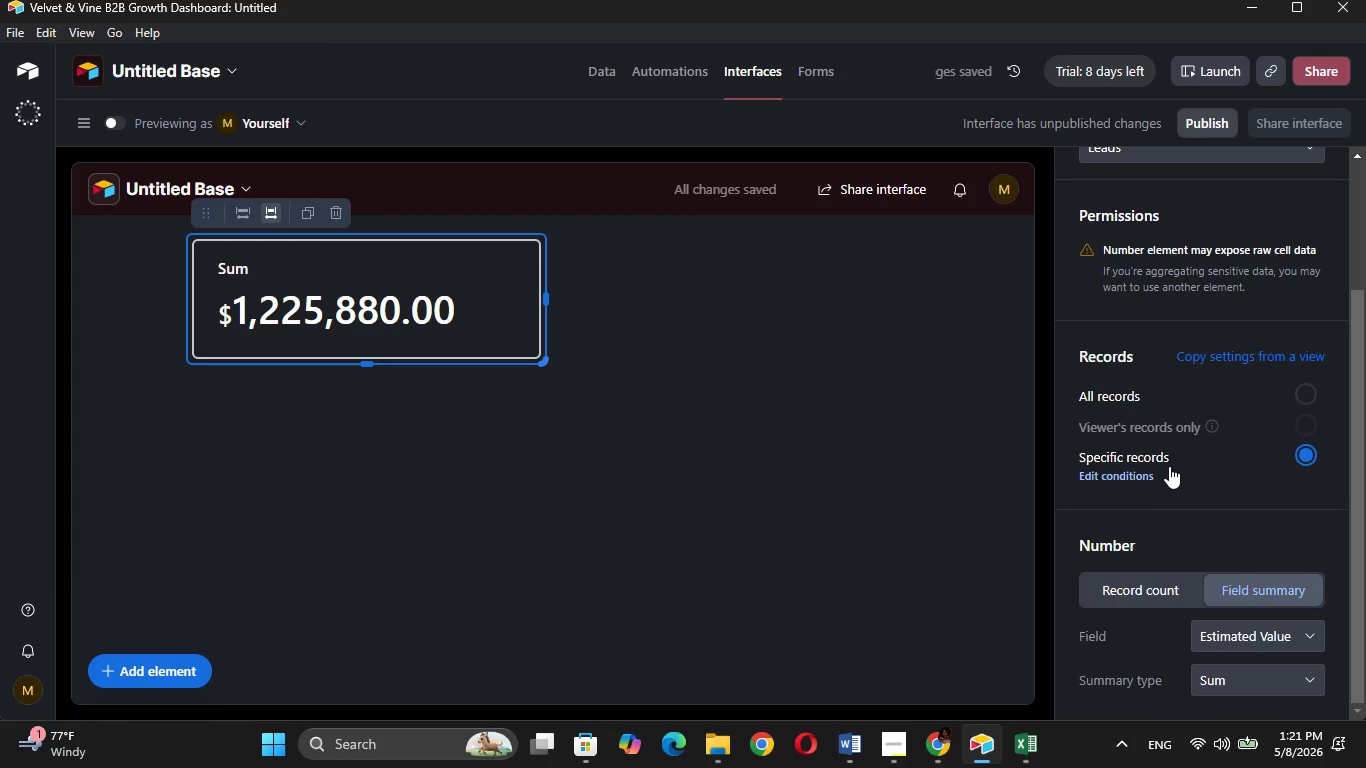 
scroll: coordinate [1181, 342], scroll_direction: up, amount: 4.0
 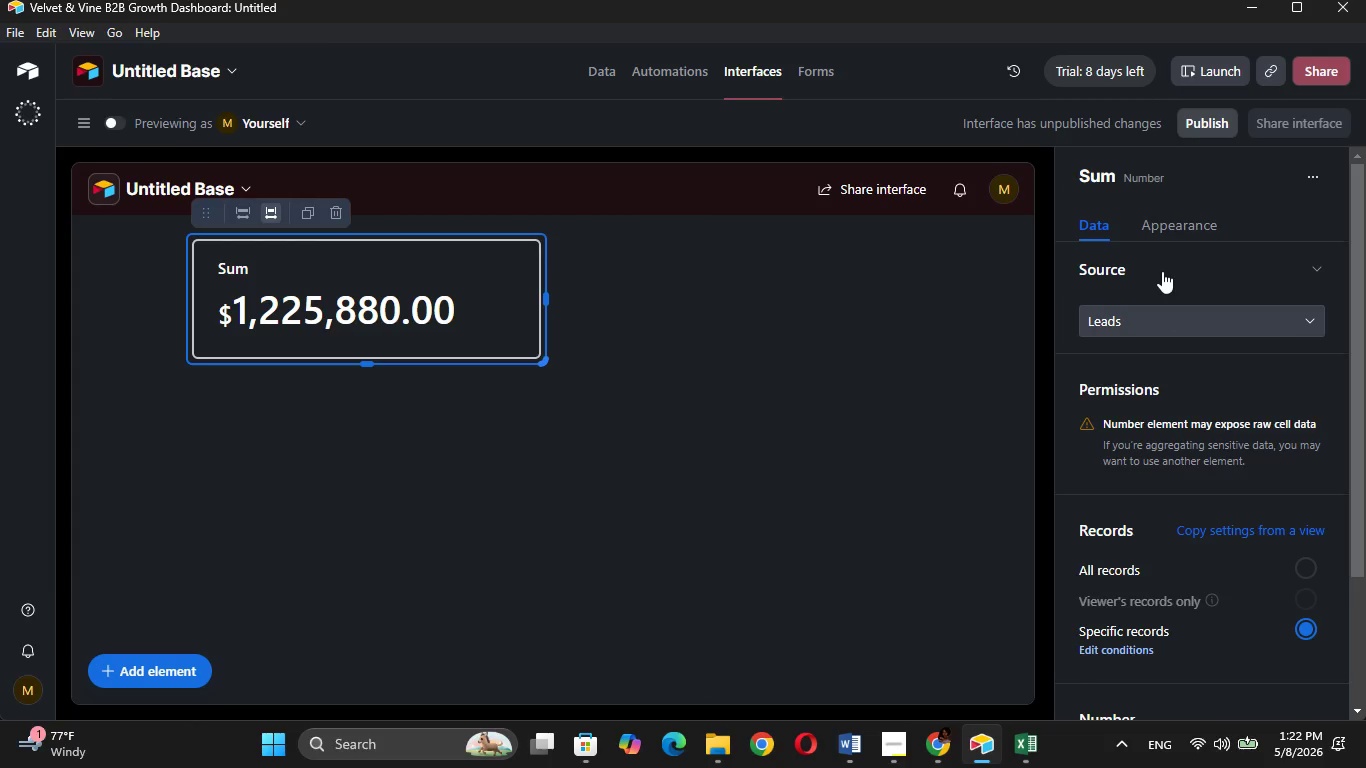 
scroll: coordinate [1213, 373], scroll_direction: down, amount: 6.0
 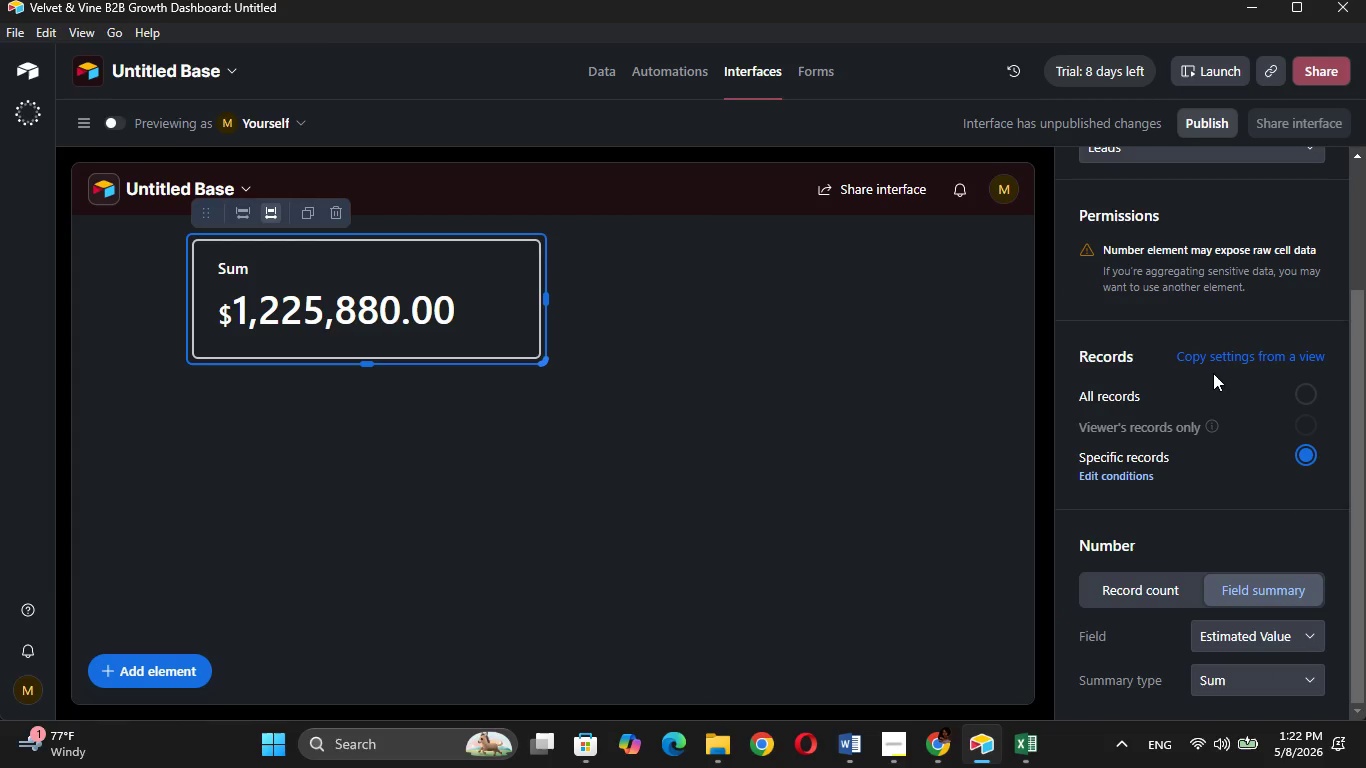 
scroll: coordinate [1213, 373], scroll_direction: up, amount: 2.0
 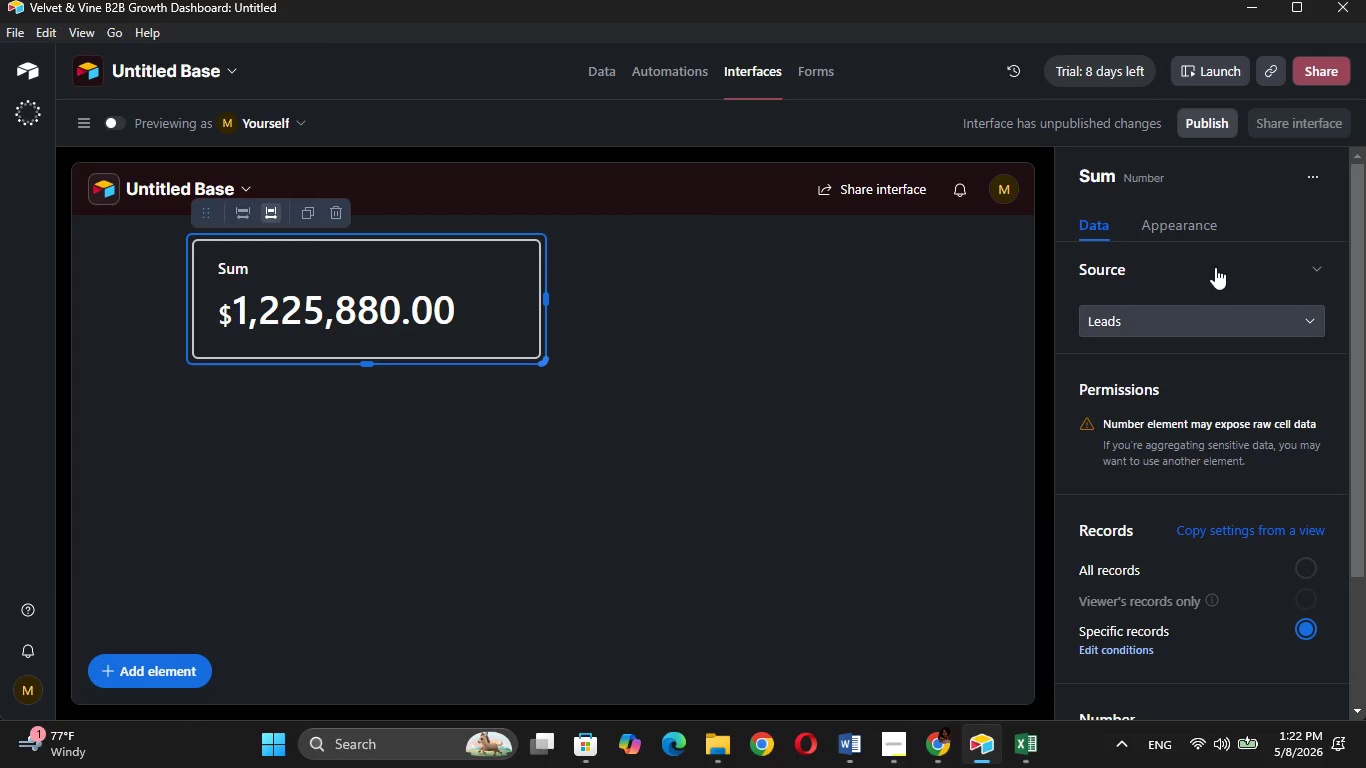 
left_click([1202, 240])
 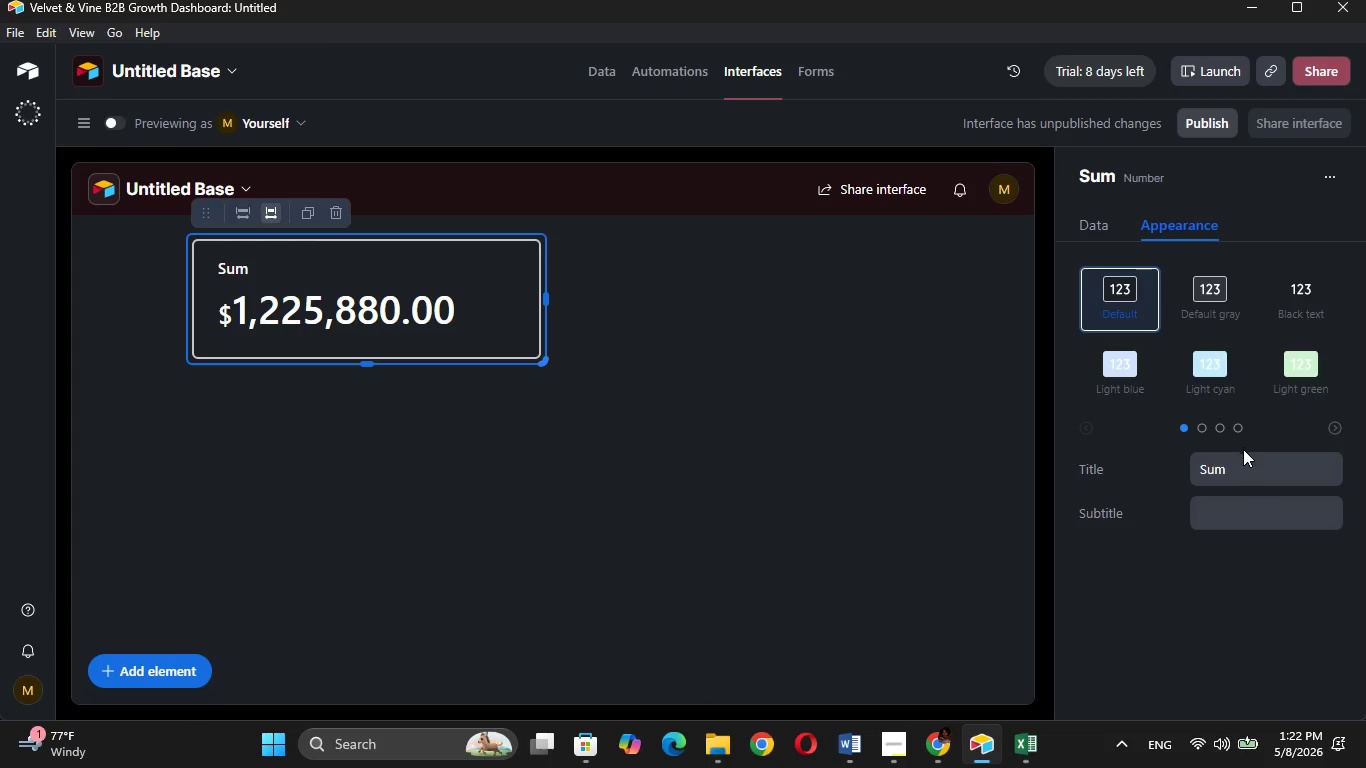 
left_click_drag(start_coordinate=[1243, 456], to_coordinate=[1012, 516])
 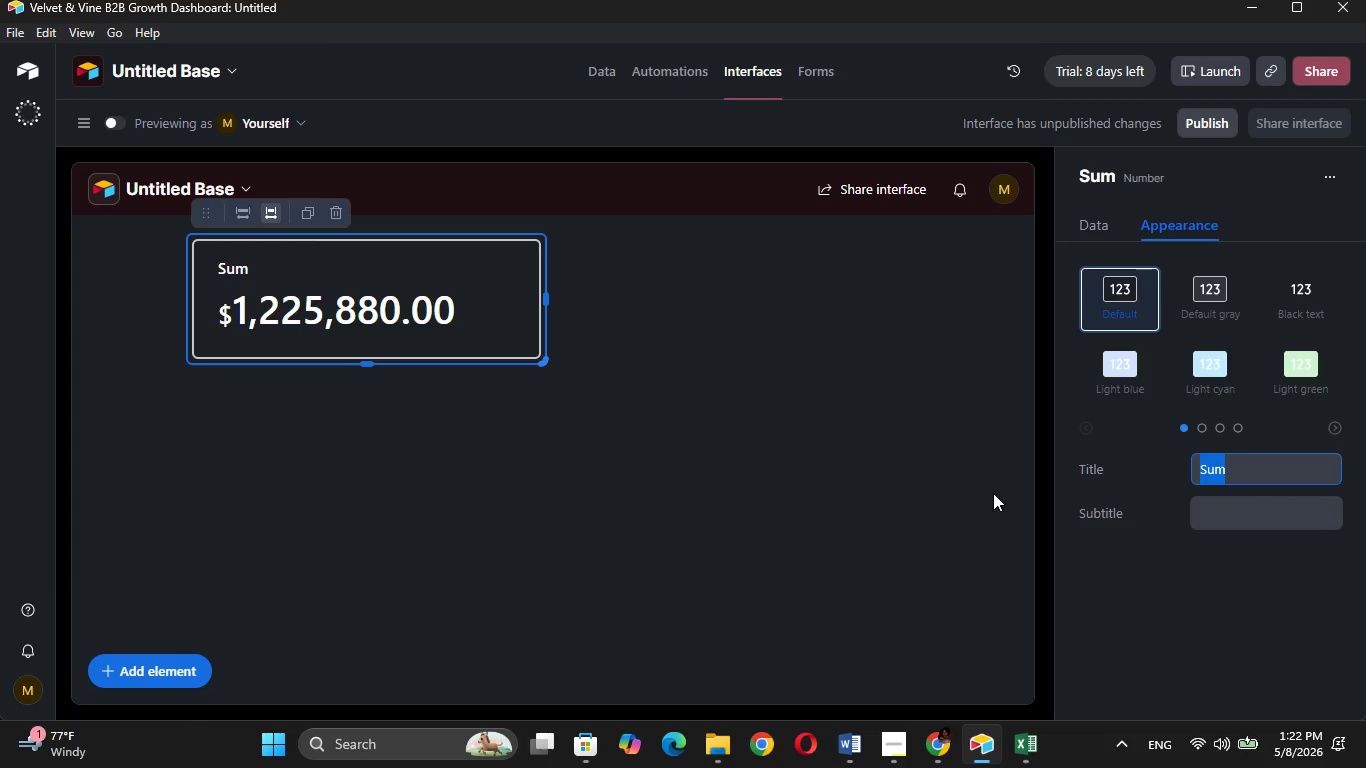 
key(Backspace)
type(Total [P)
key(Backspace)
key(Backspace)
type(Pipeline Value)
 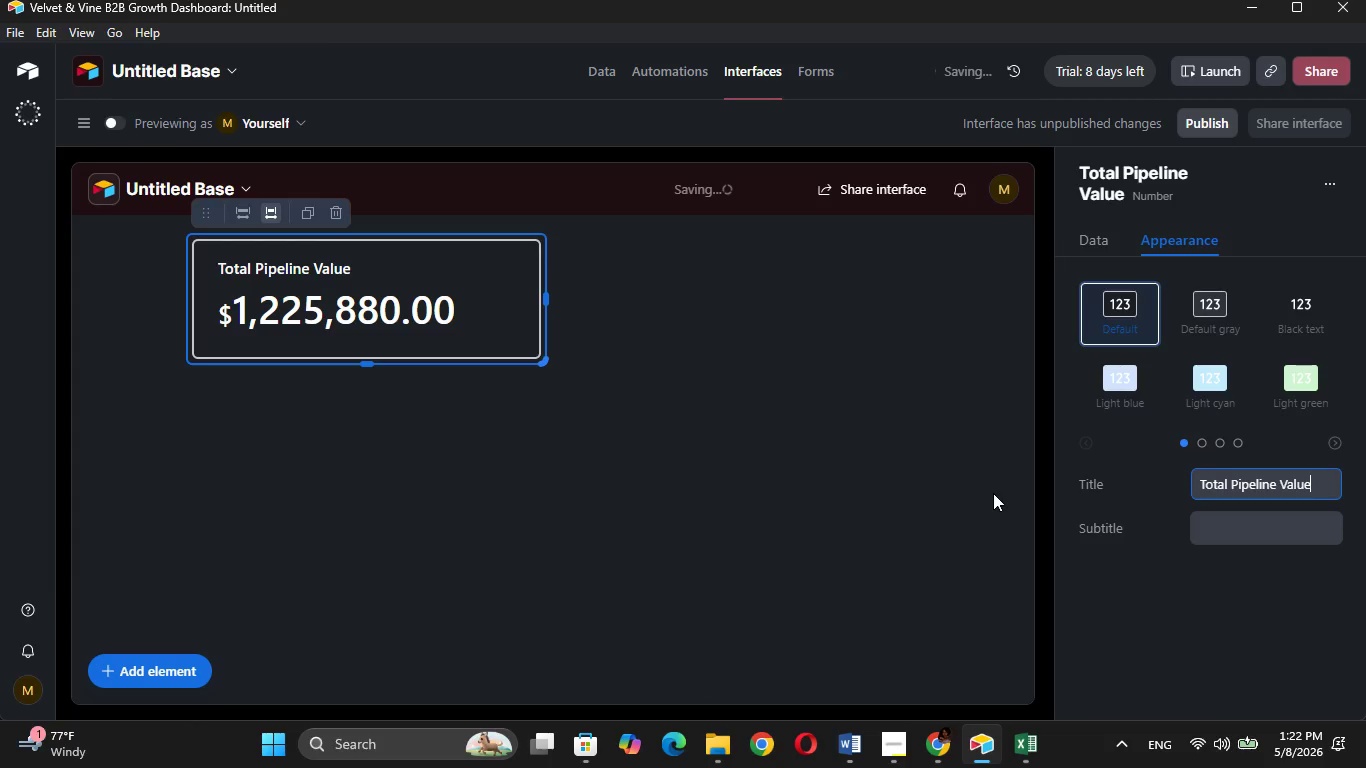 
left_click([1138, 605])
 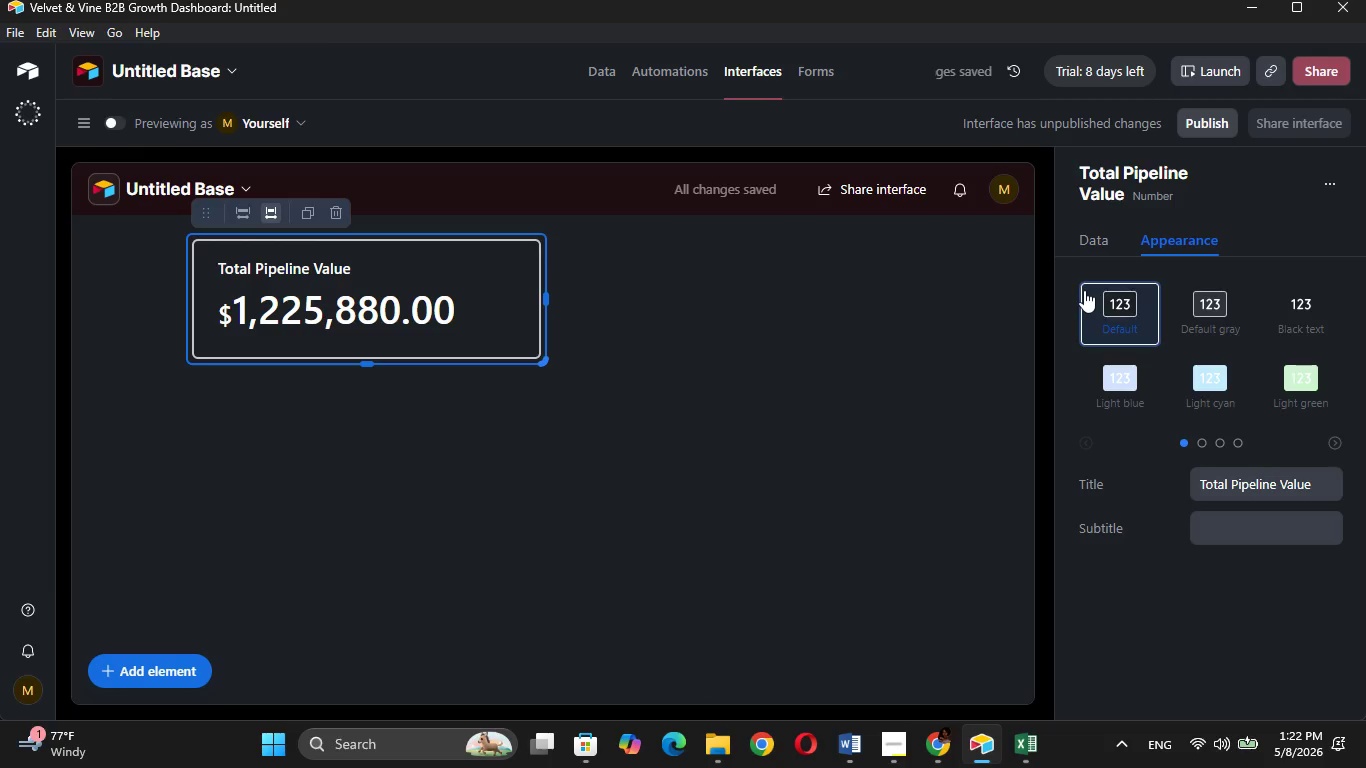 
wait(9.05)
 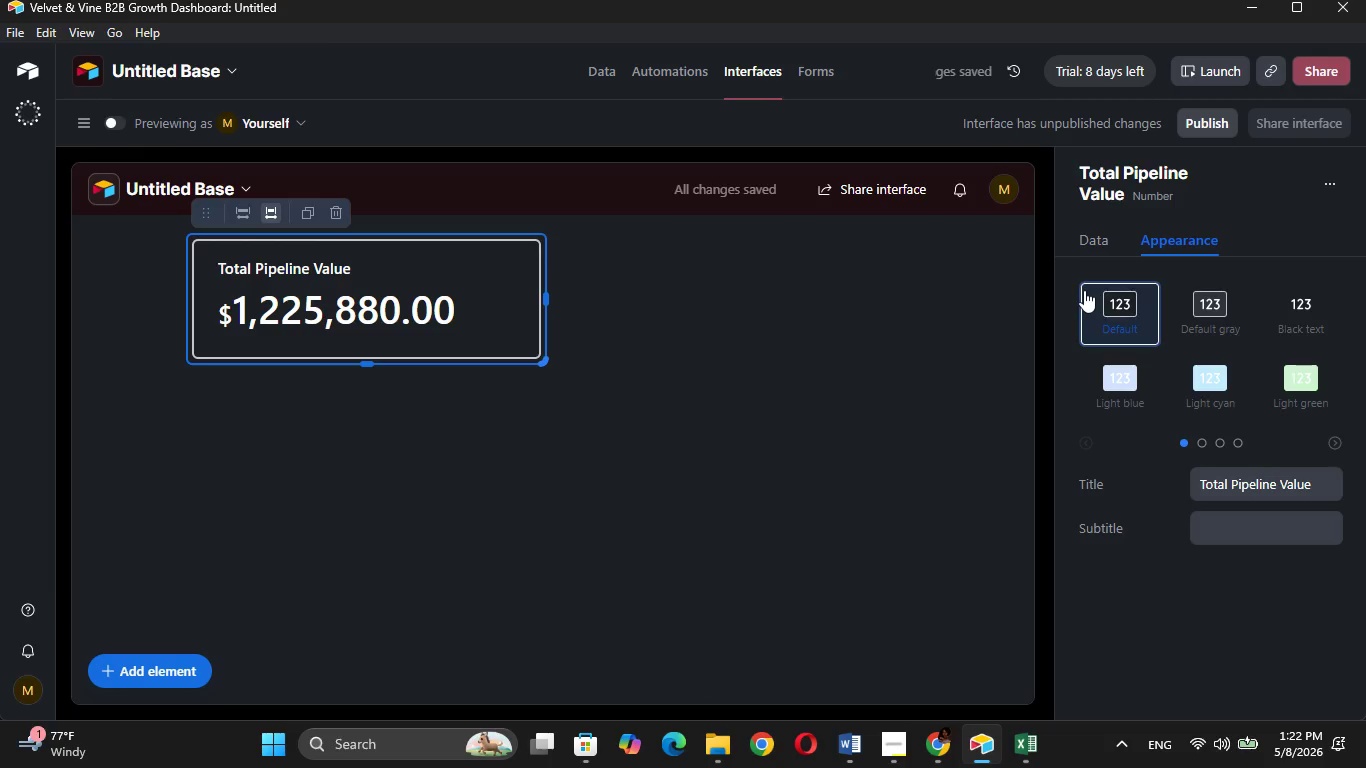 
left_click([1088, 241])
 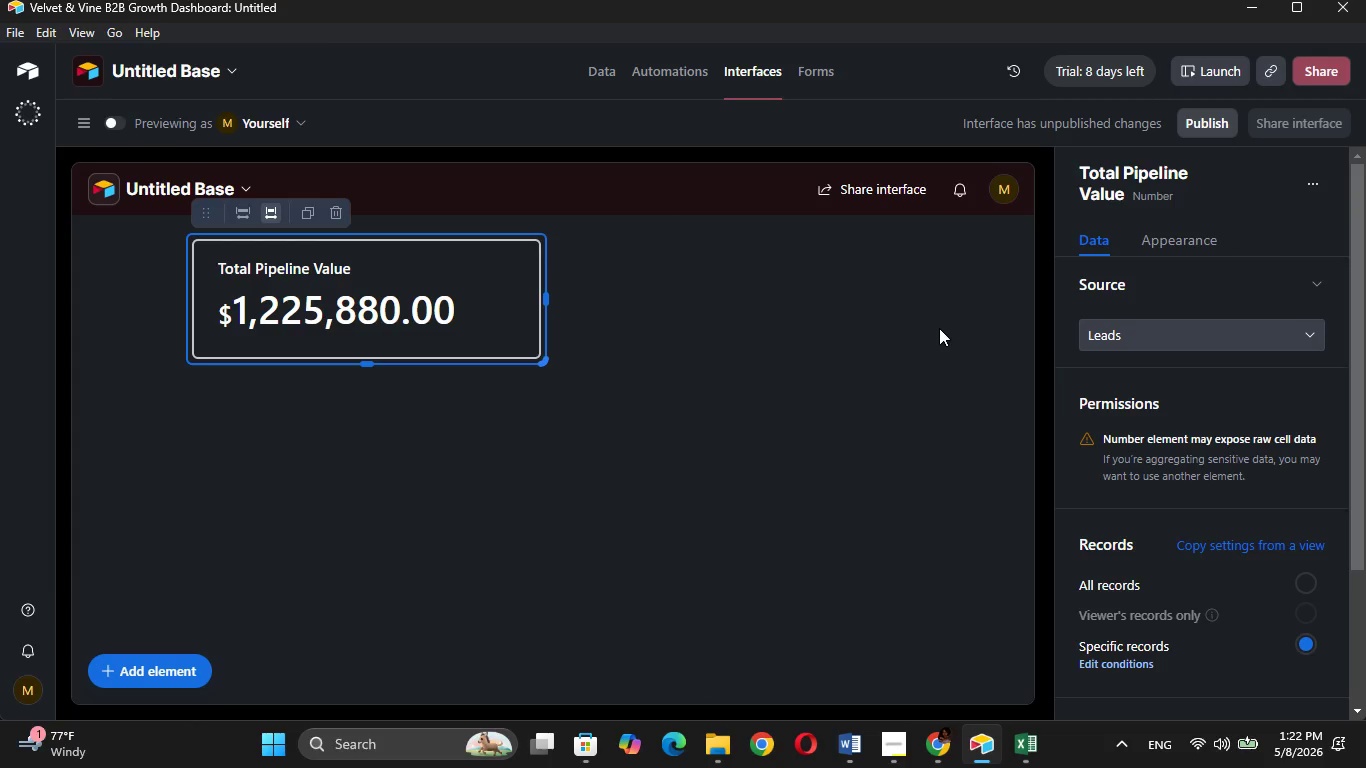 
wait(9.8)
 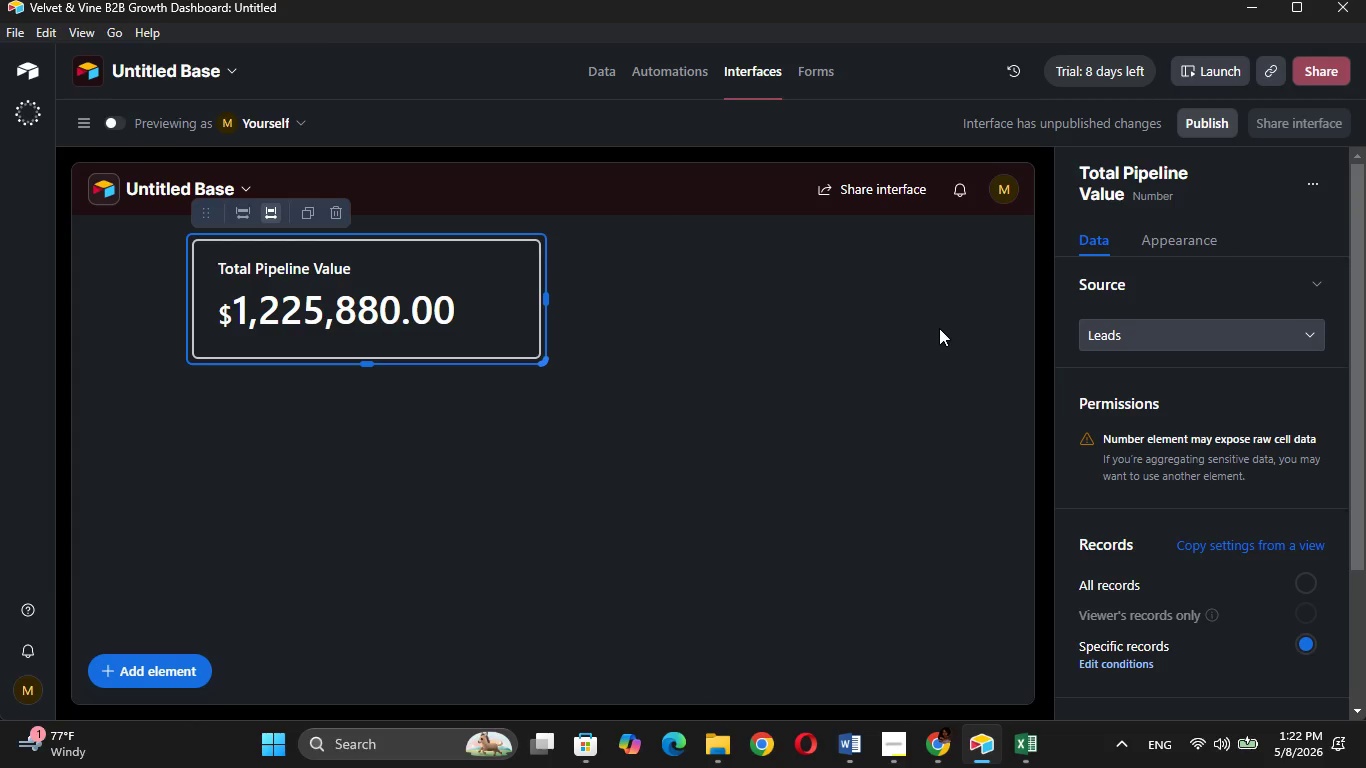 
left_click([158, 657])
 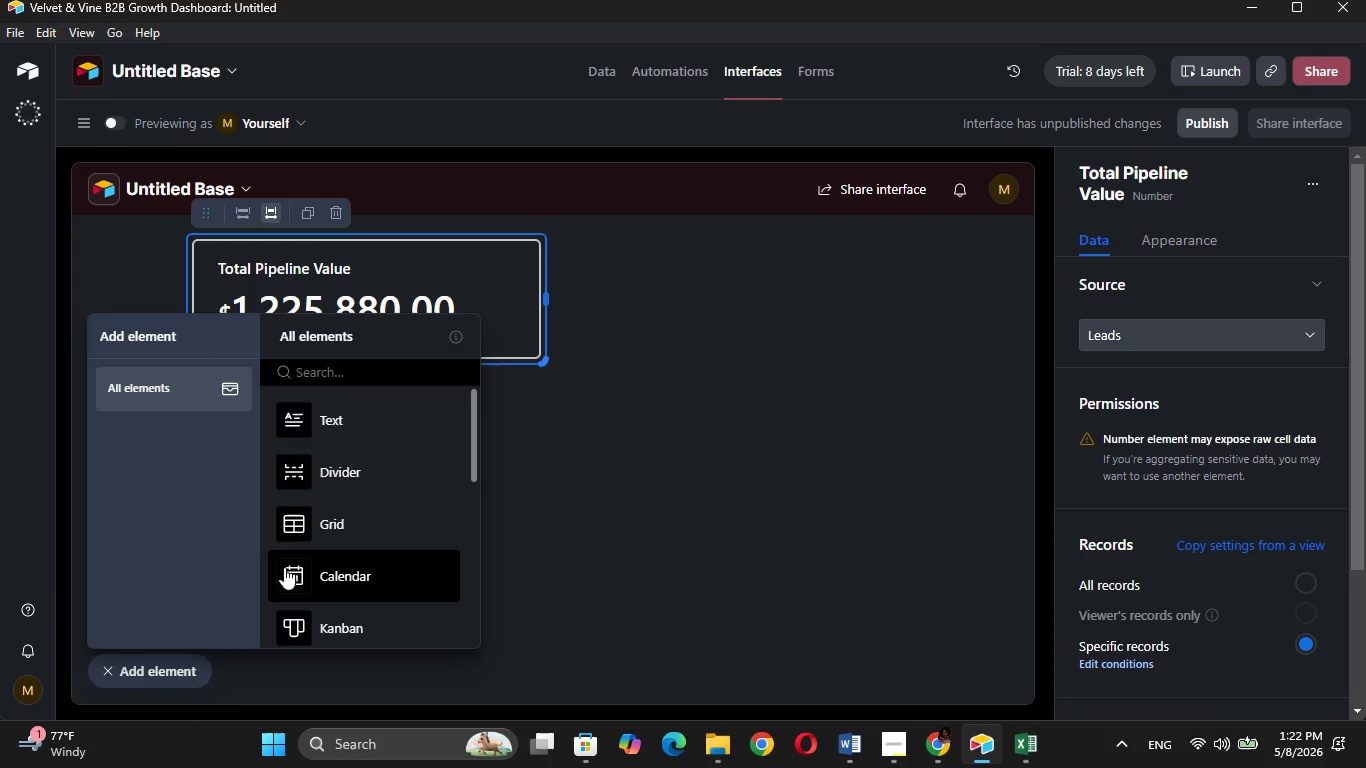 
scroll: coordinate [399, 567], scroll_direction: down, amount: 3.0
 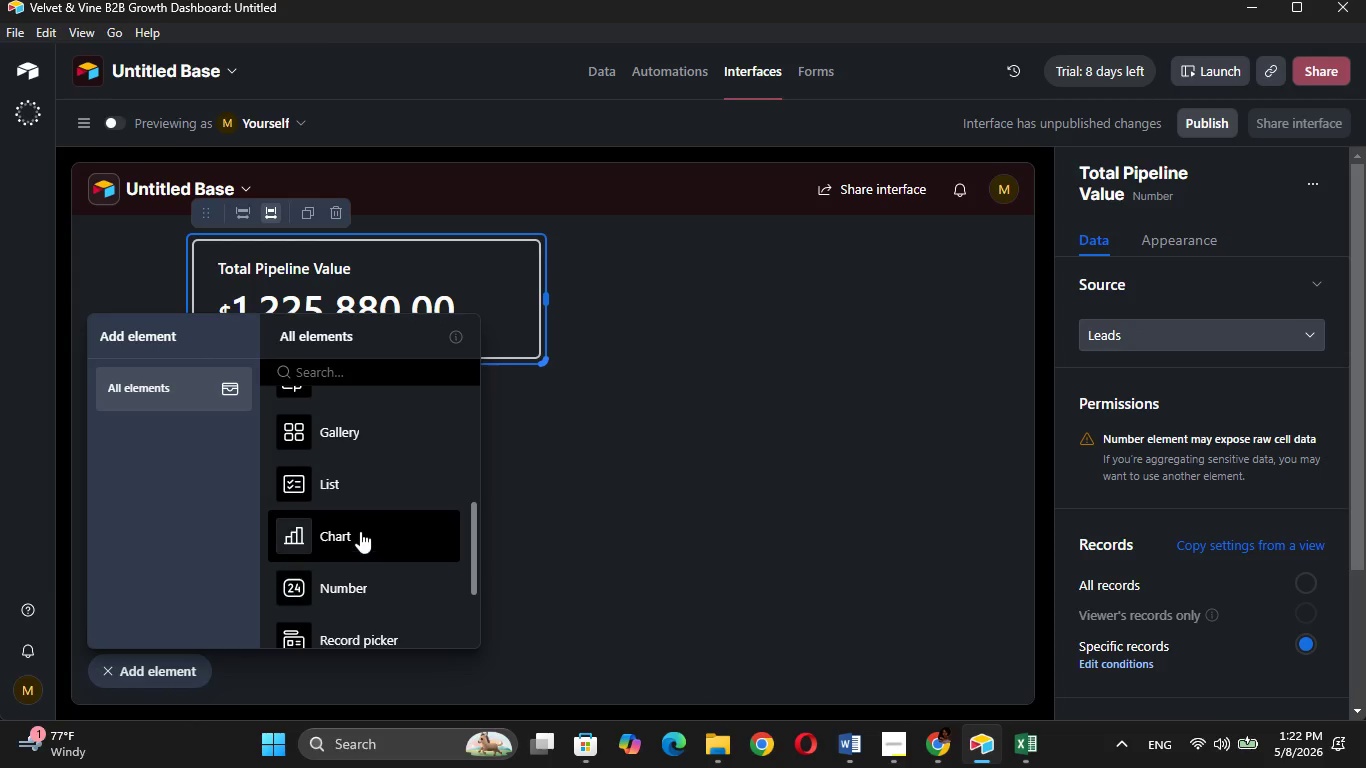 
left_click([360, 531])
 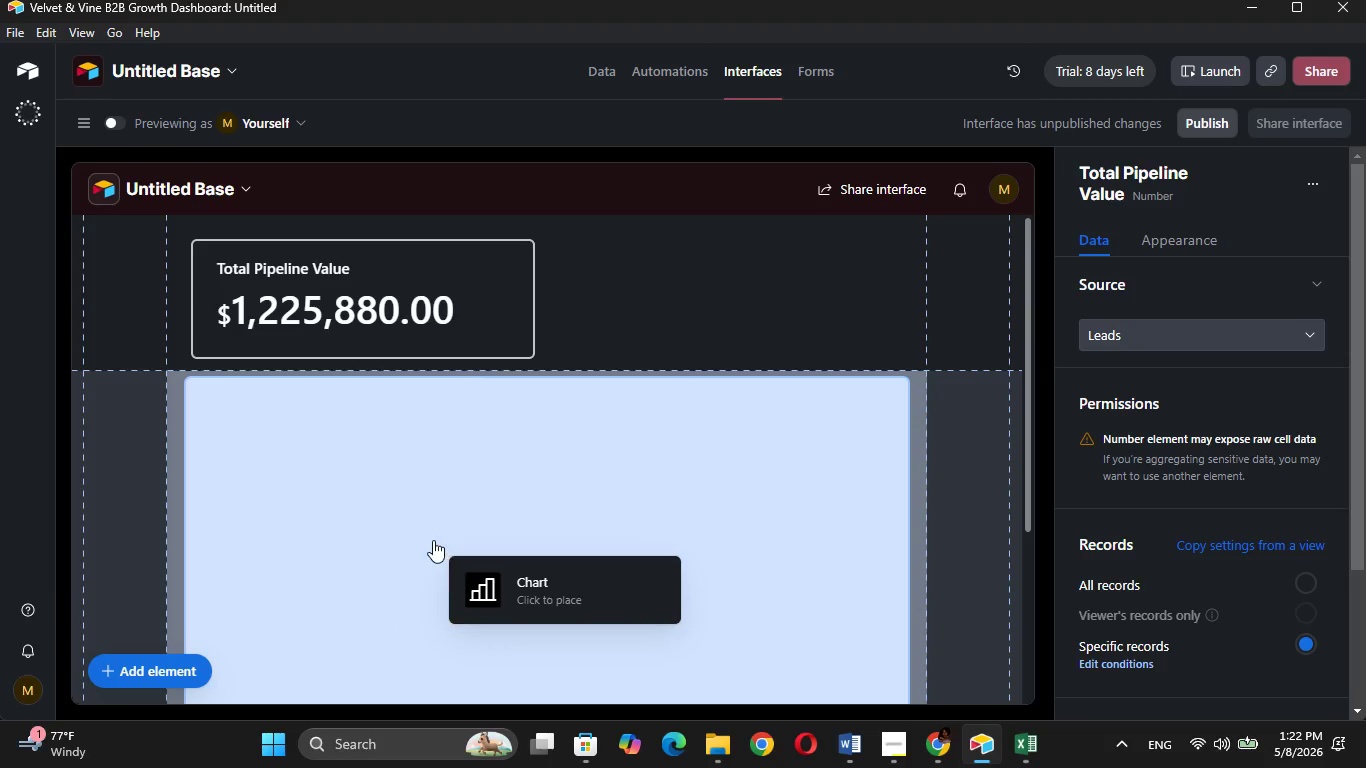 
left_click([433, 540])
 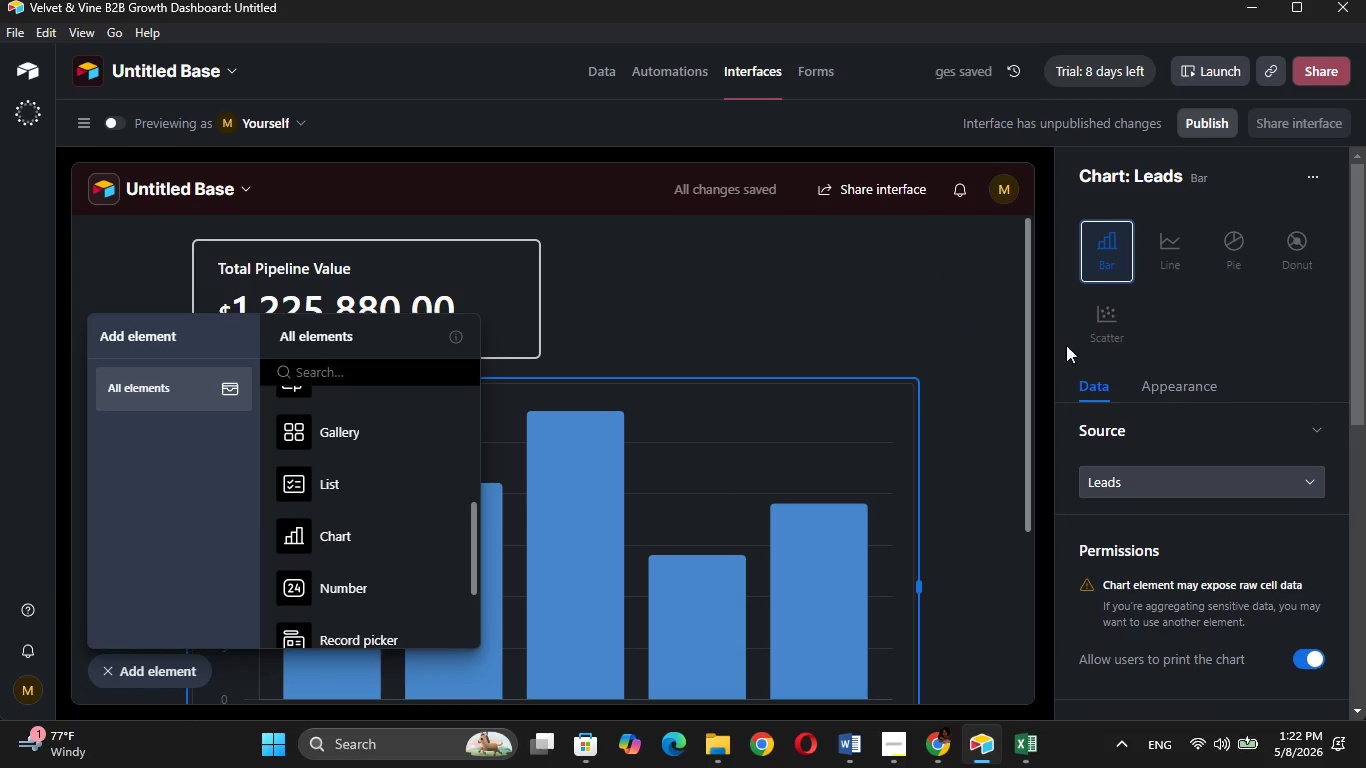 
wait(6.78)
 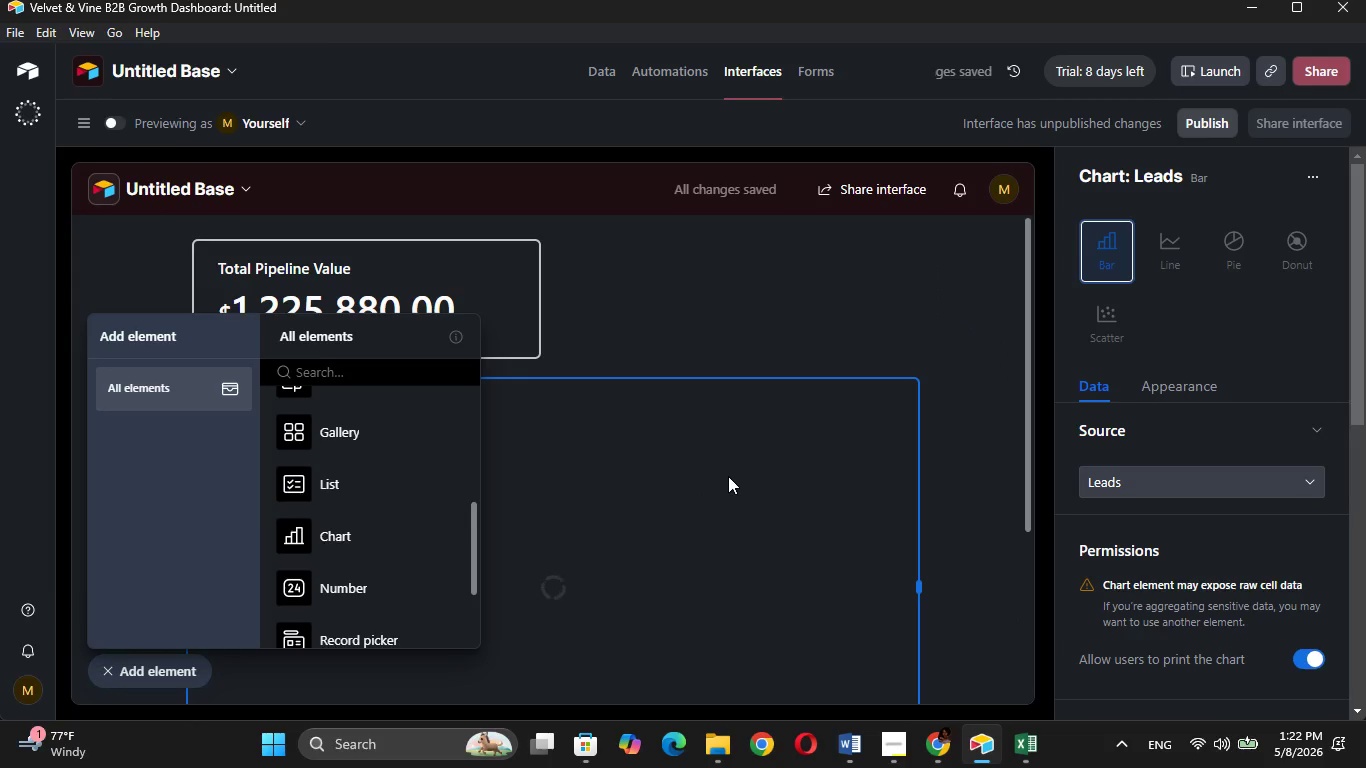 
left_click([191, 667])
 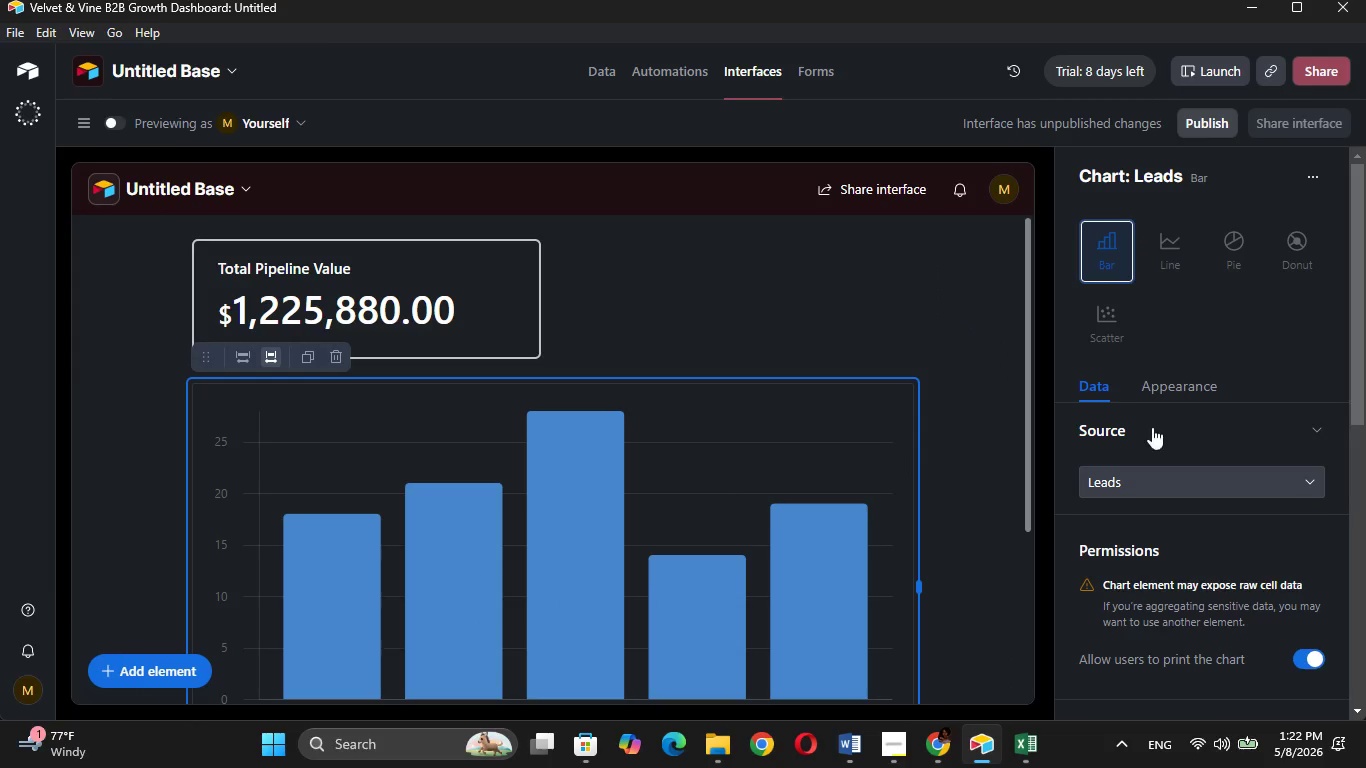 
scroll: coordinate [827, 570], scroll_direction: down, amount: 9.0
 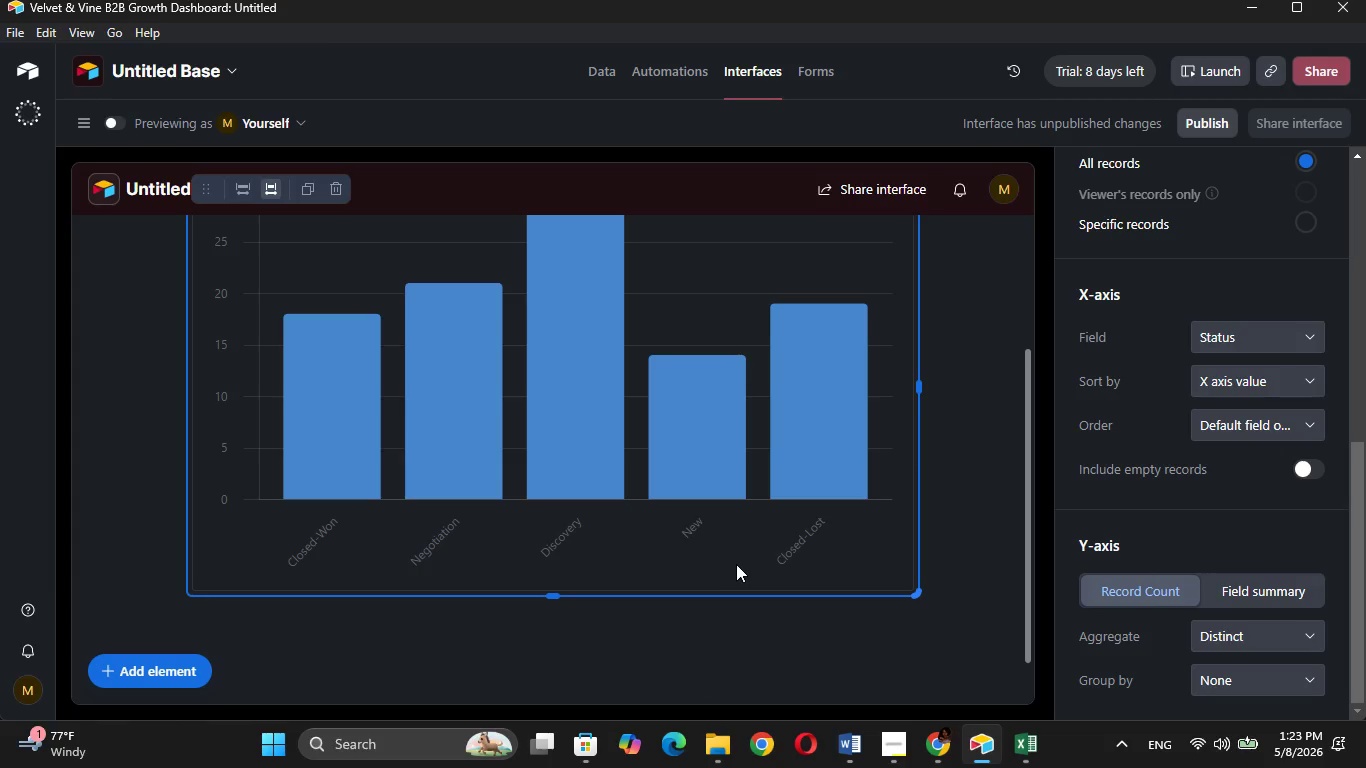 
wait(6.33)
 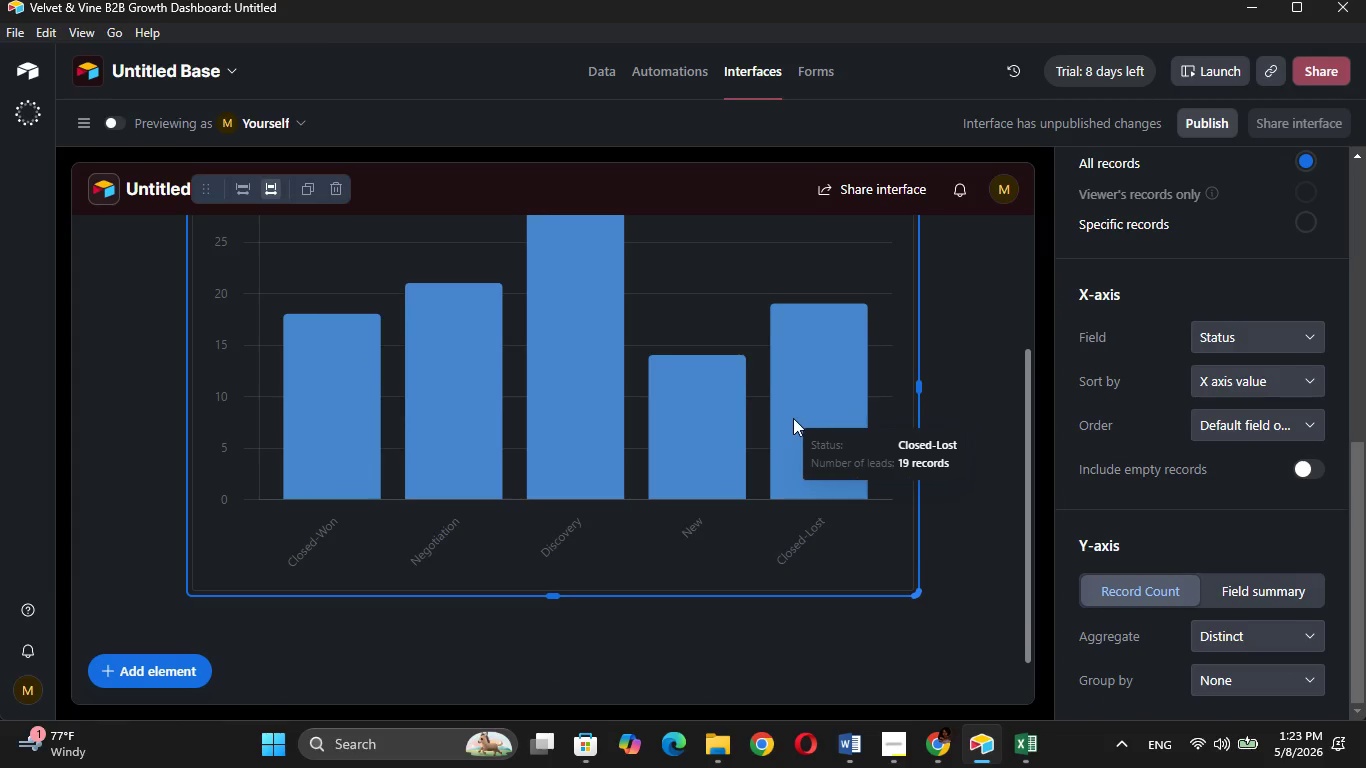 
scroll: coordinate [277, 492], scroll_direction: up, amount: 3.0
 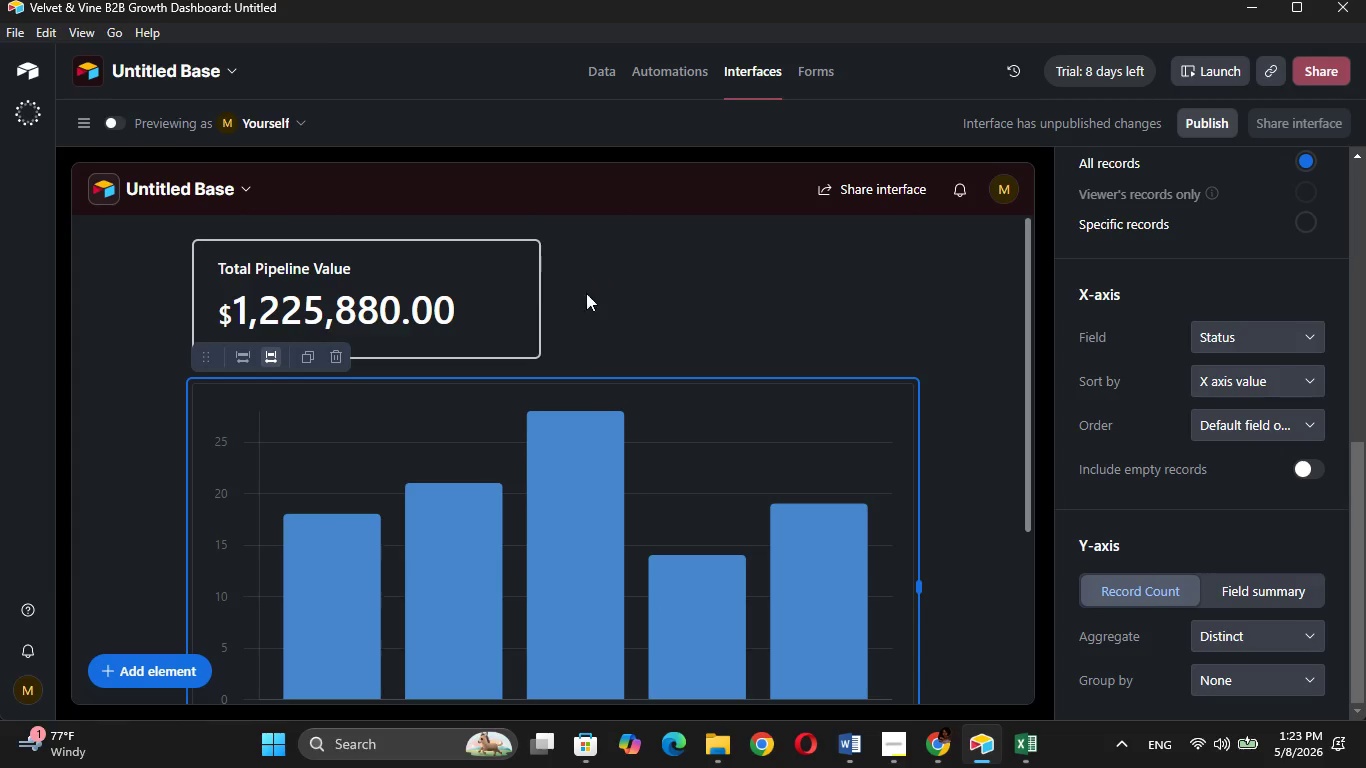 
left_click([665, 296])
 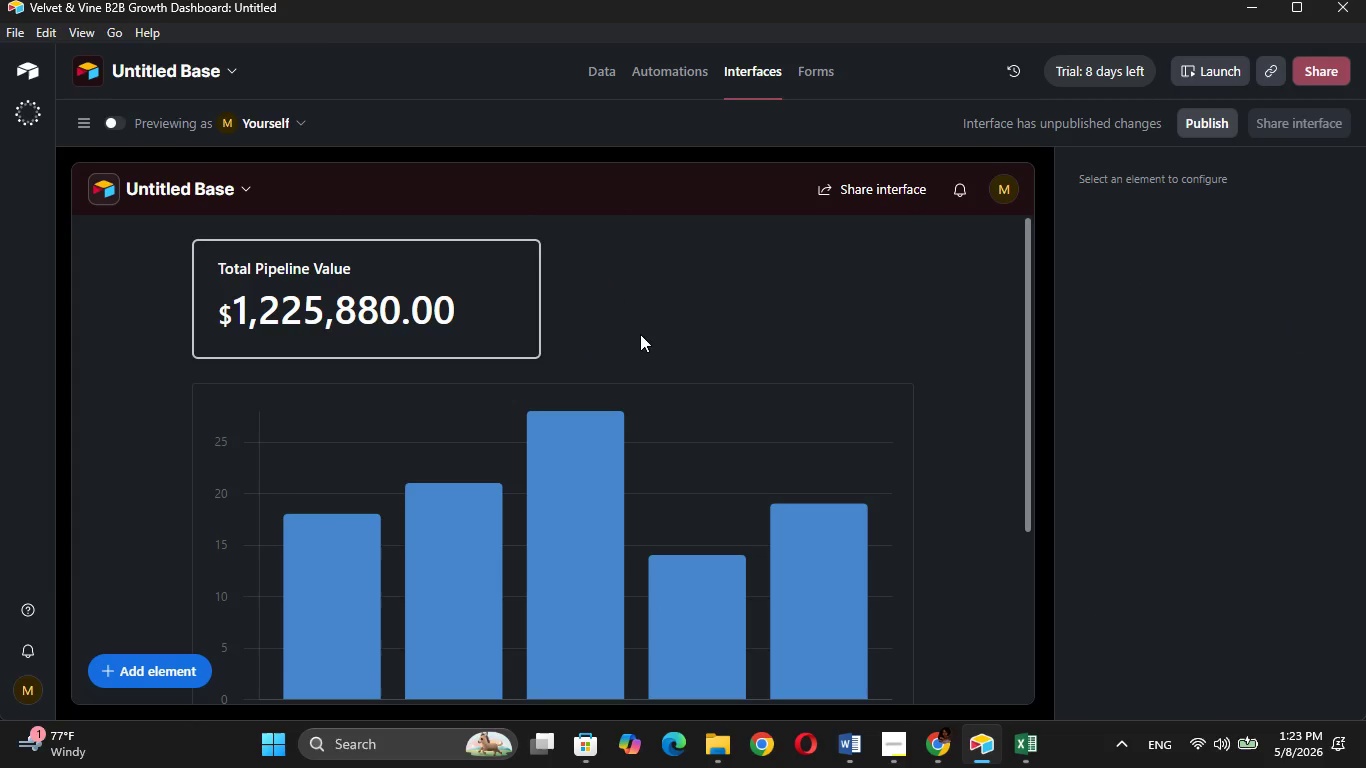 
scroll: coordinate [634, 359], scroll_direction: up, amount: 1.0
 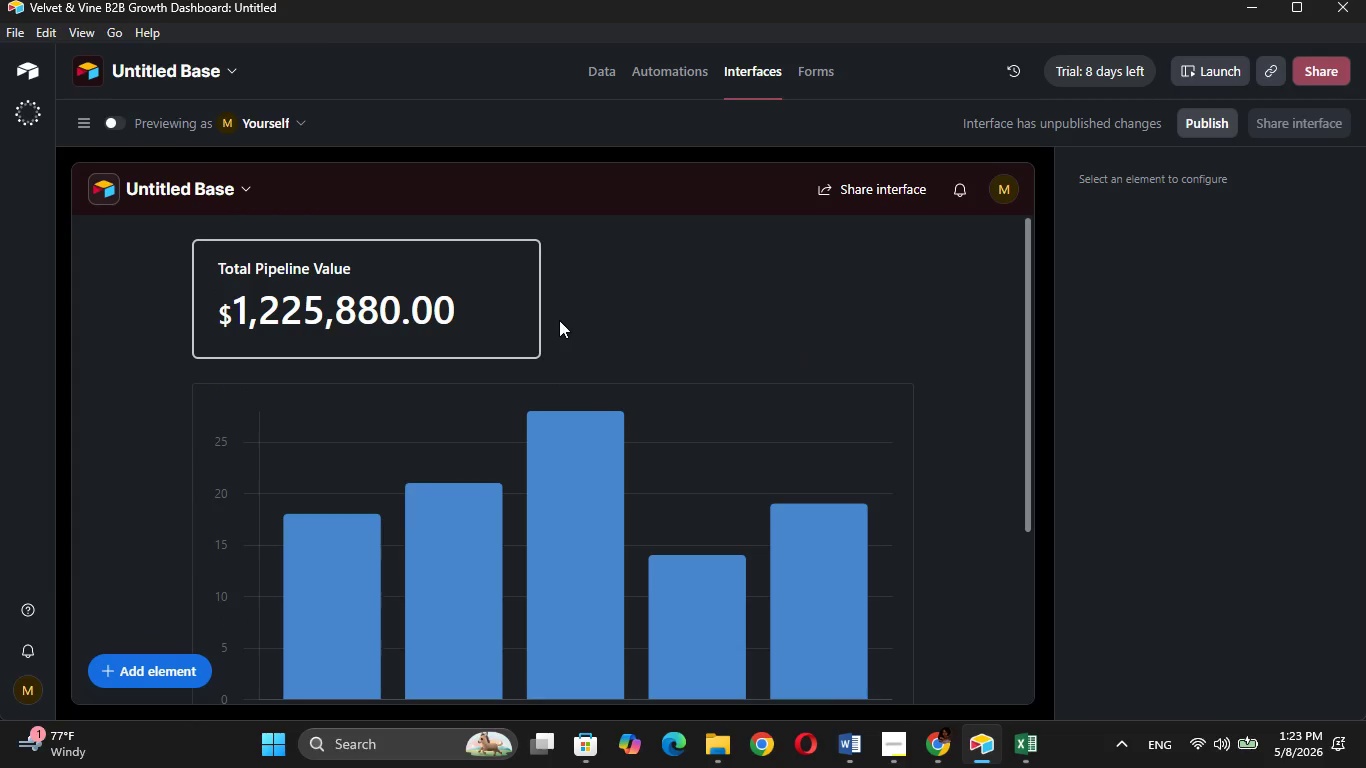 
wait(10.84)
 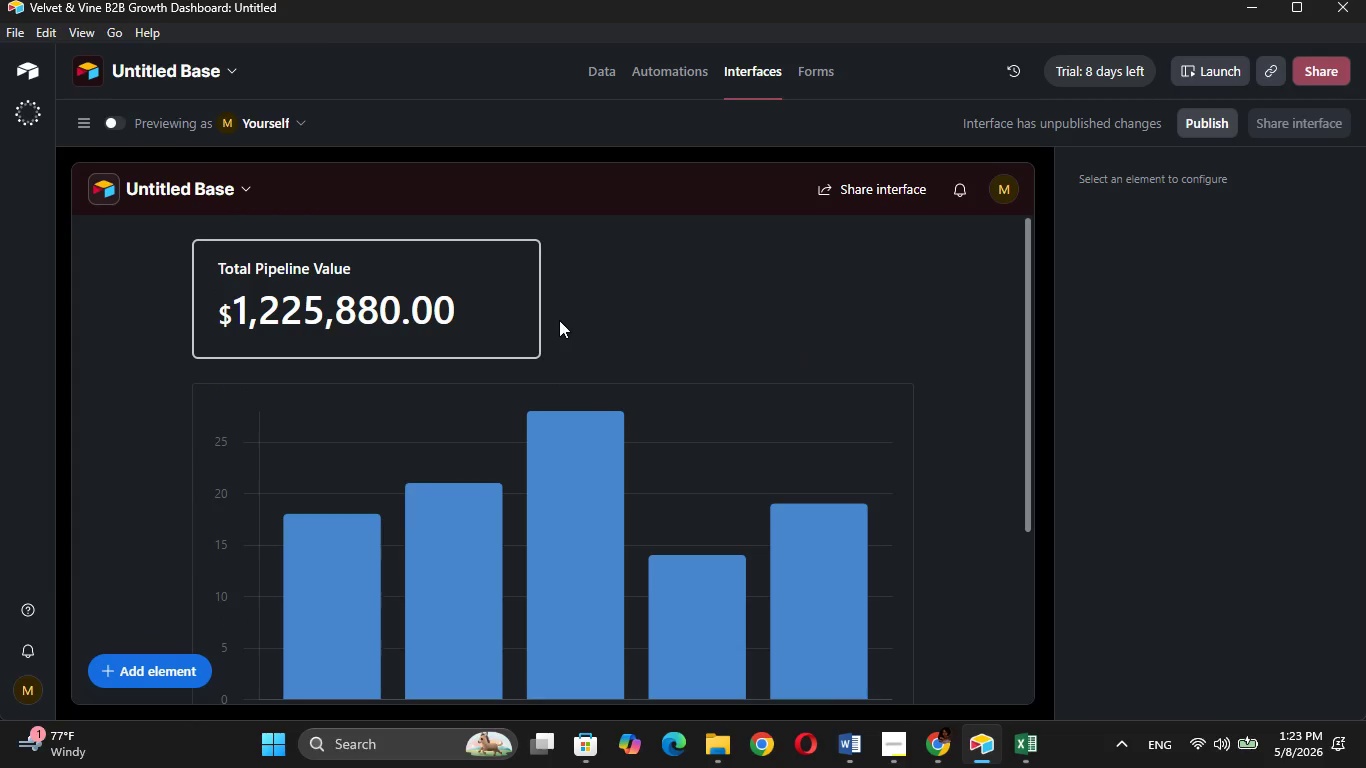 
left_click([327, 498])
 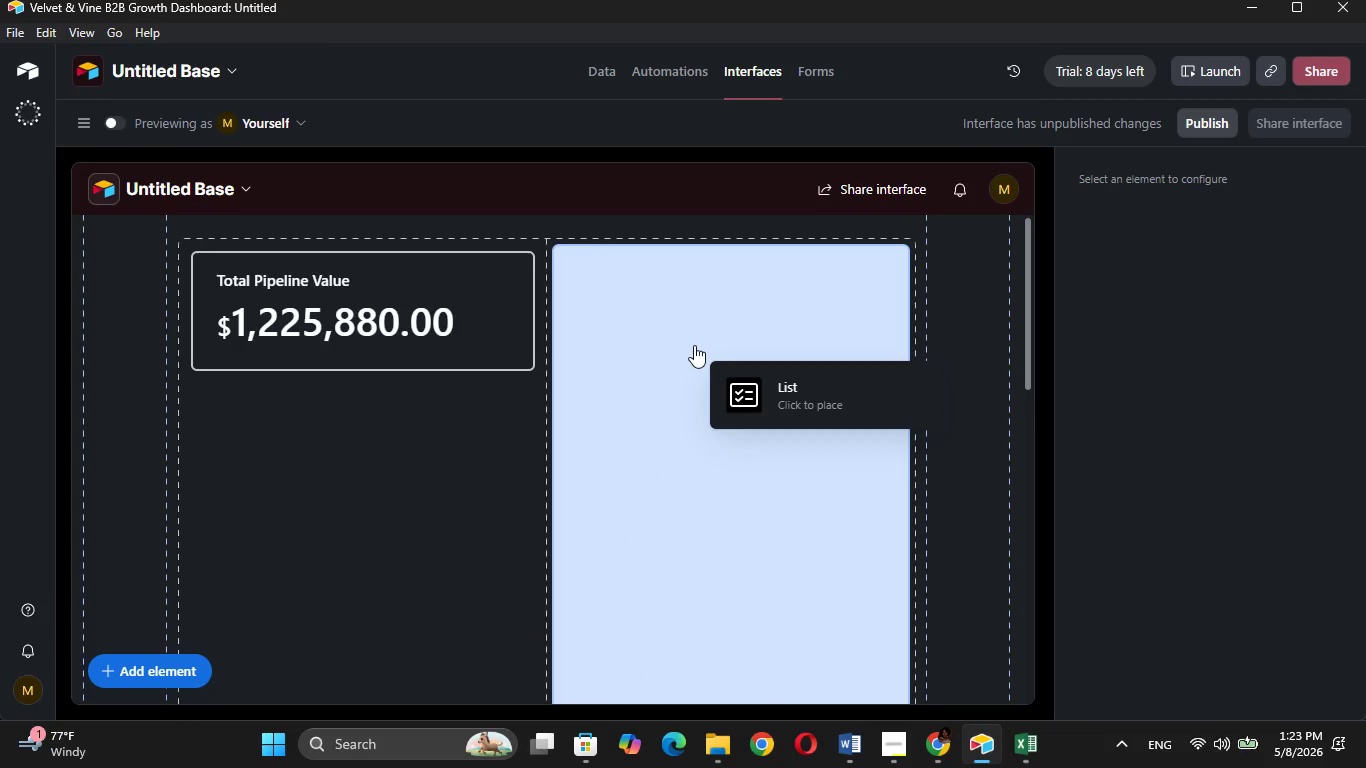 
key(Escape)